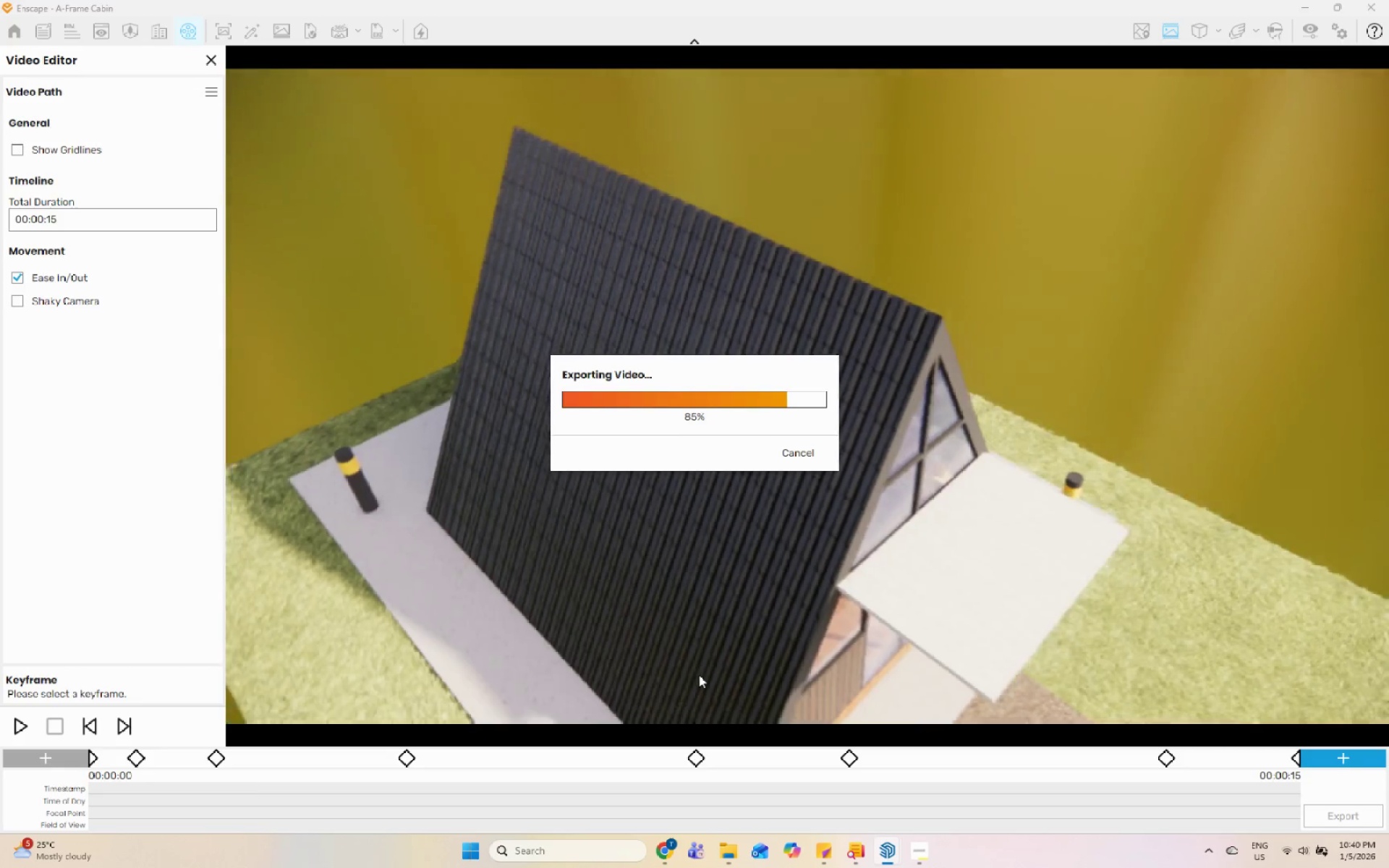 
wait(21.7)
 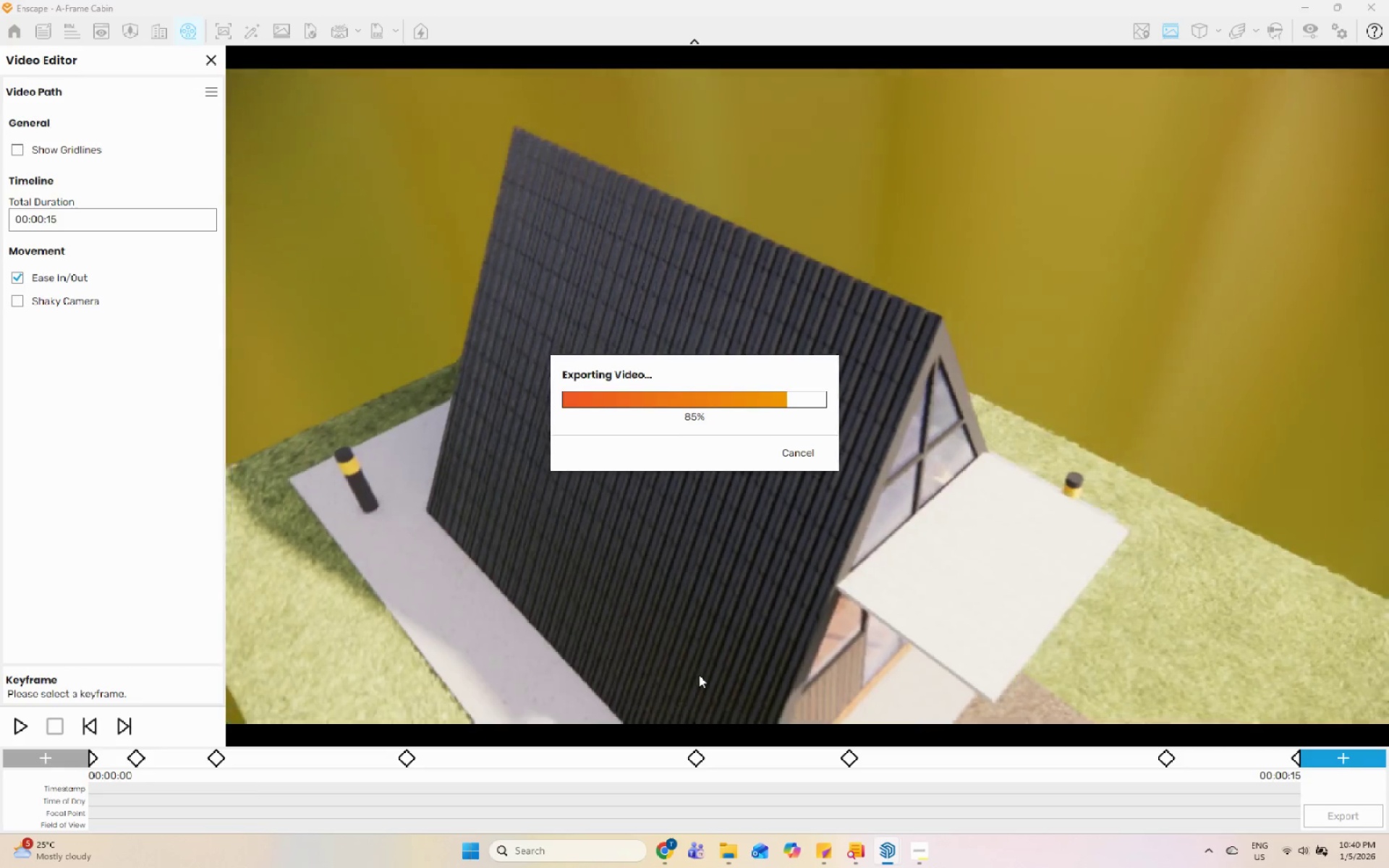 
left_click([723, 859])
 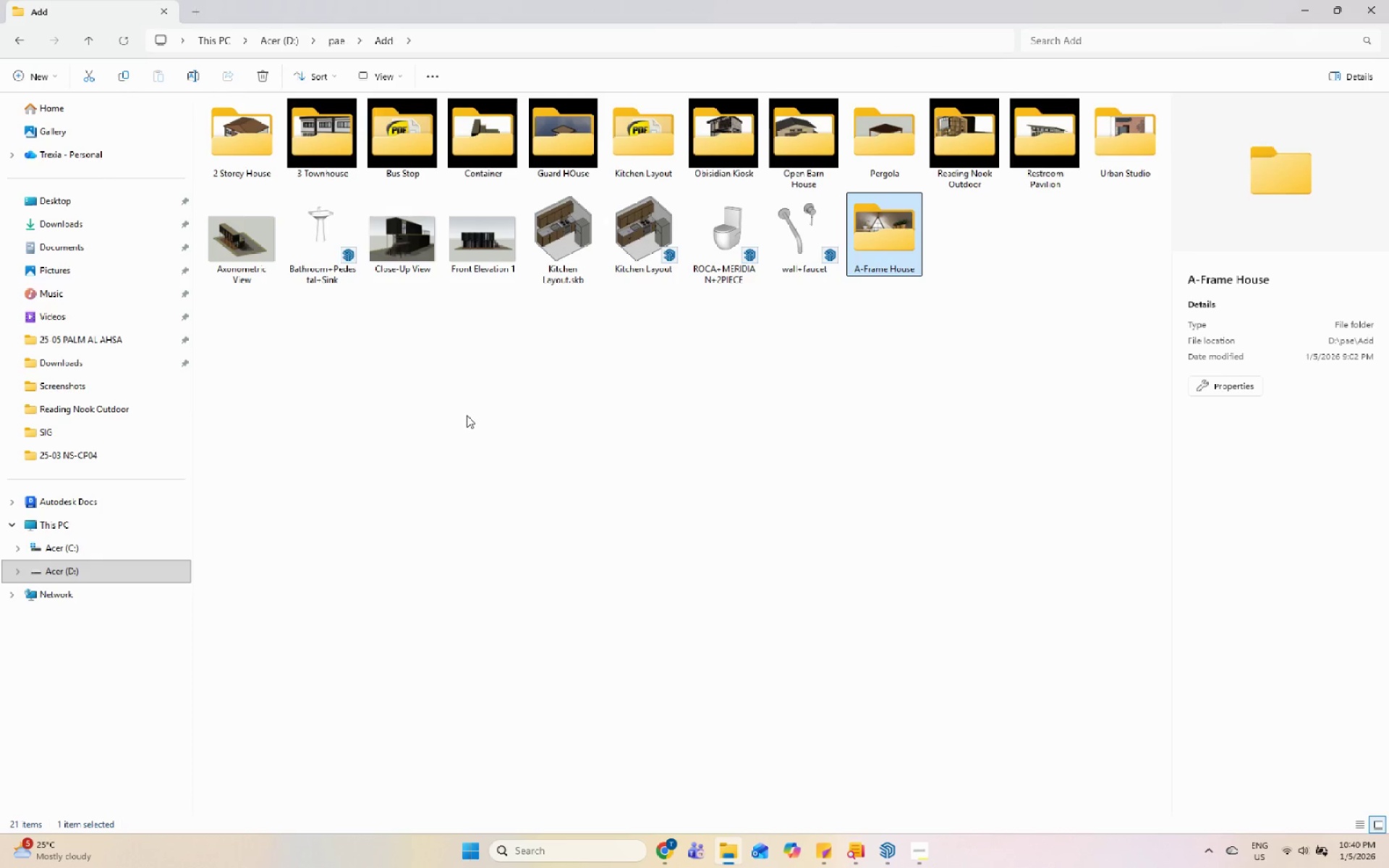 
scroll: coordinate [485, 430], scroll_direction: up, amount: 4.0
 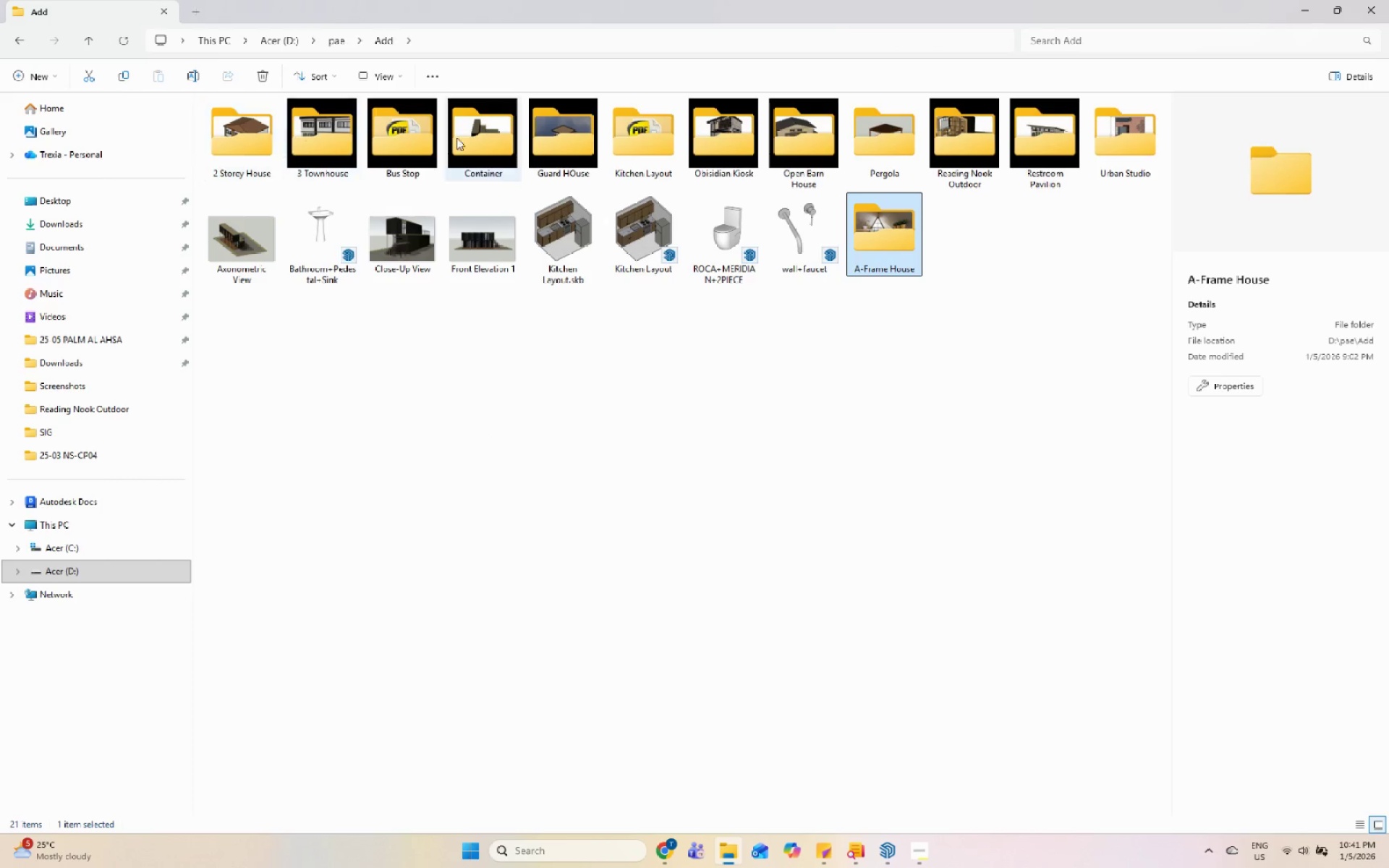 
left_click([926, 448])
 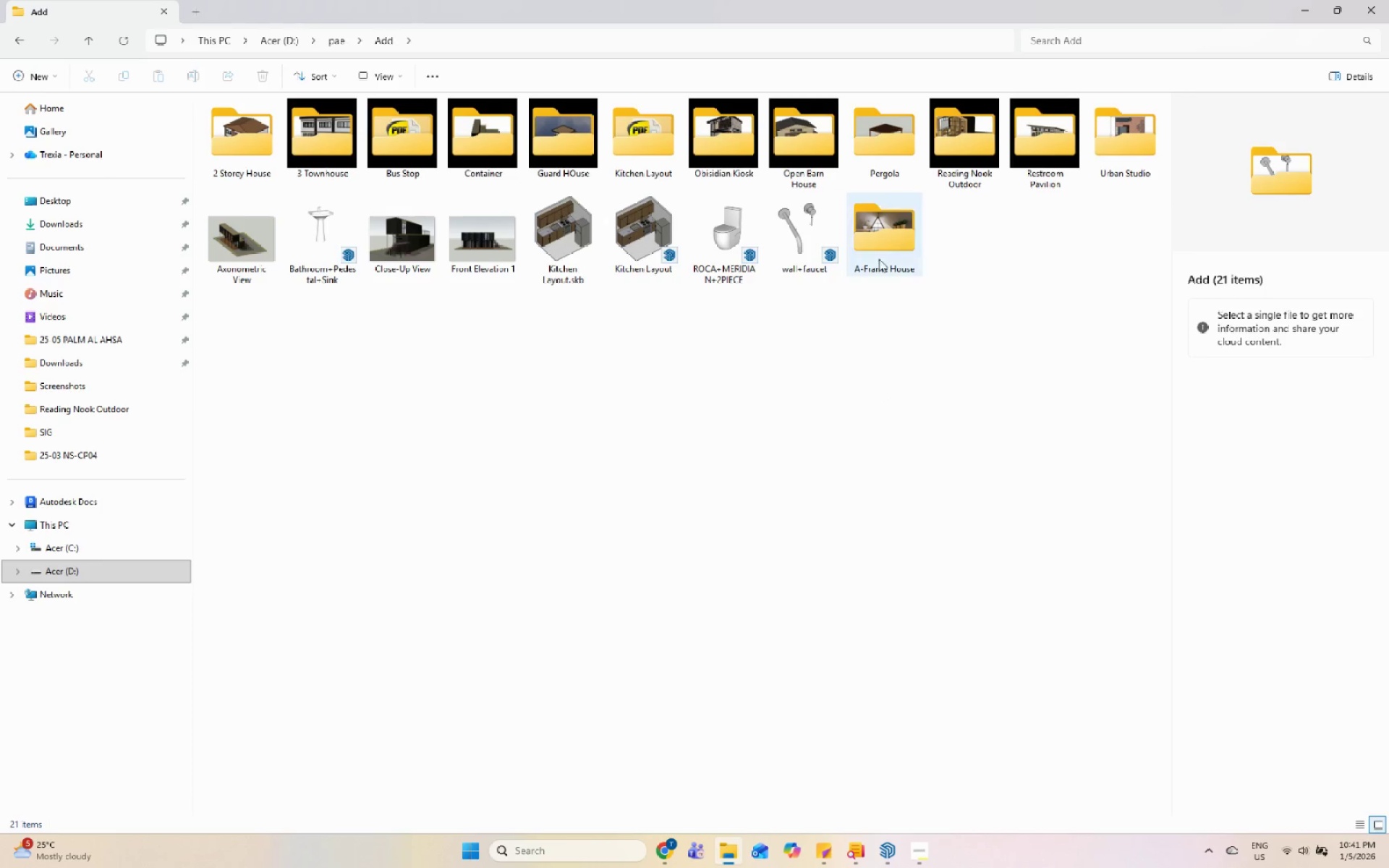 
double_click([882, 247])
 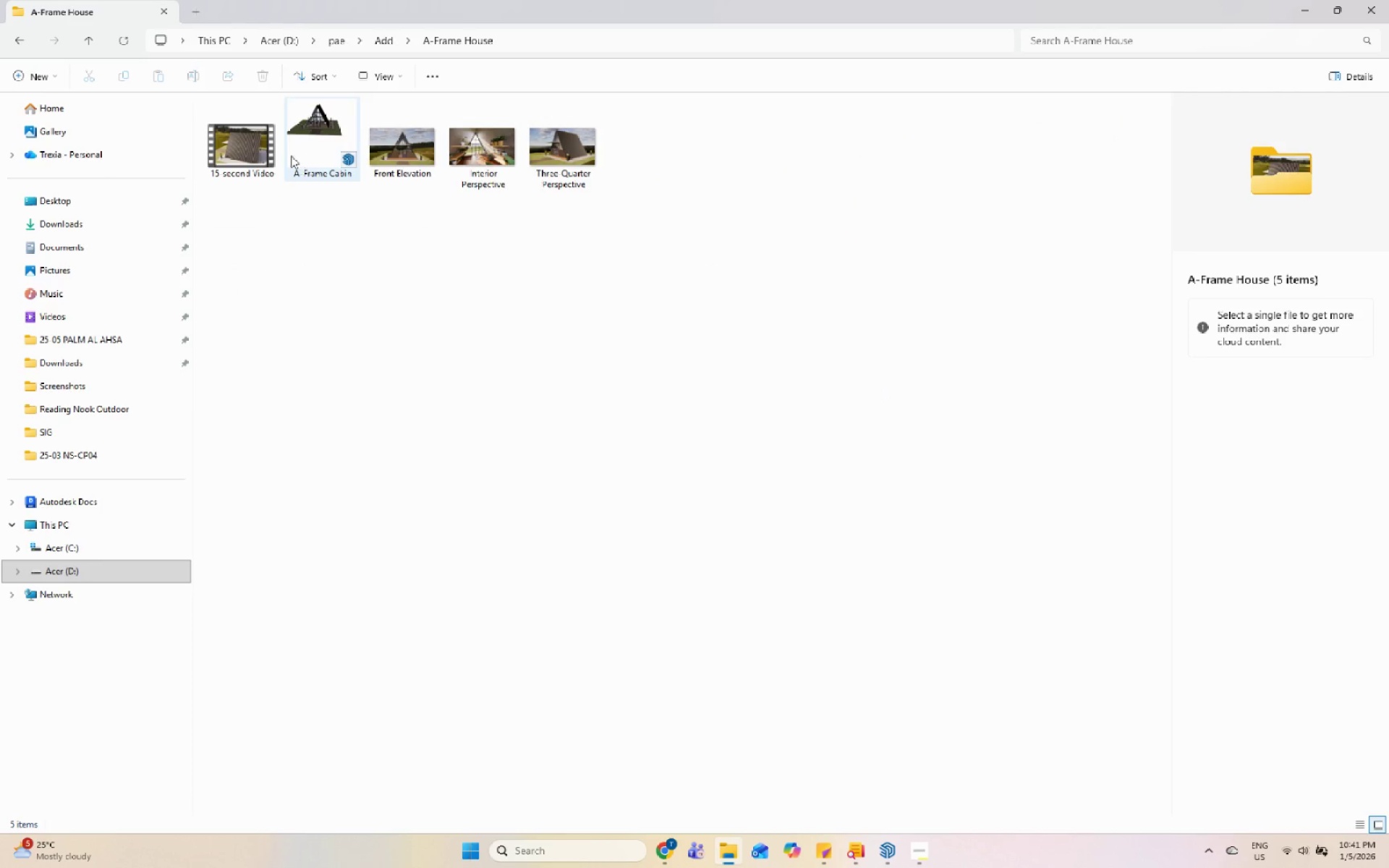 
double_click([269, 153])
 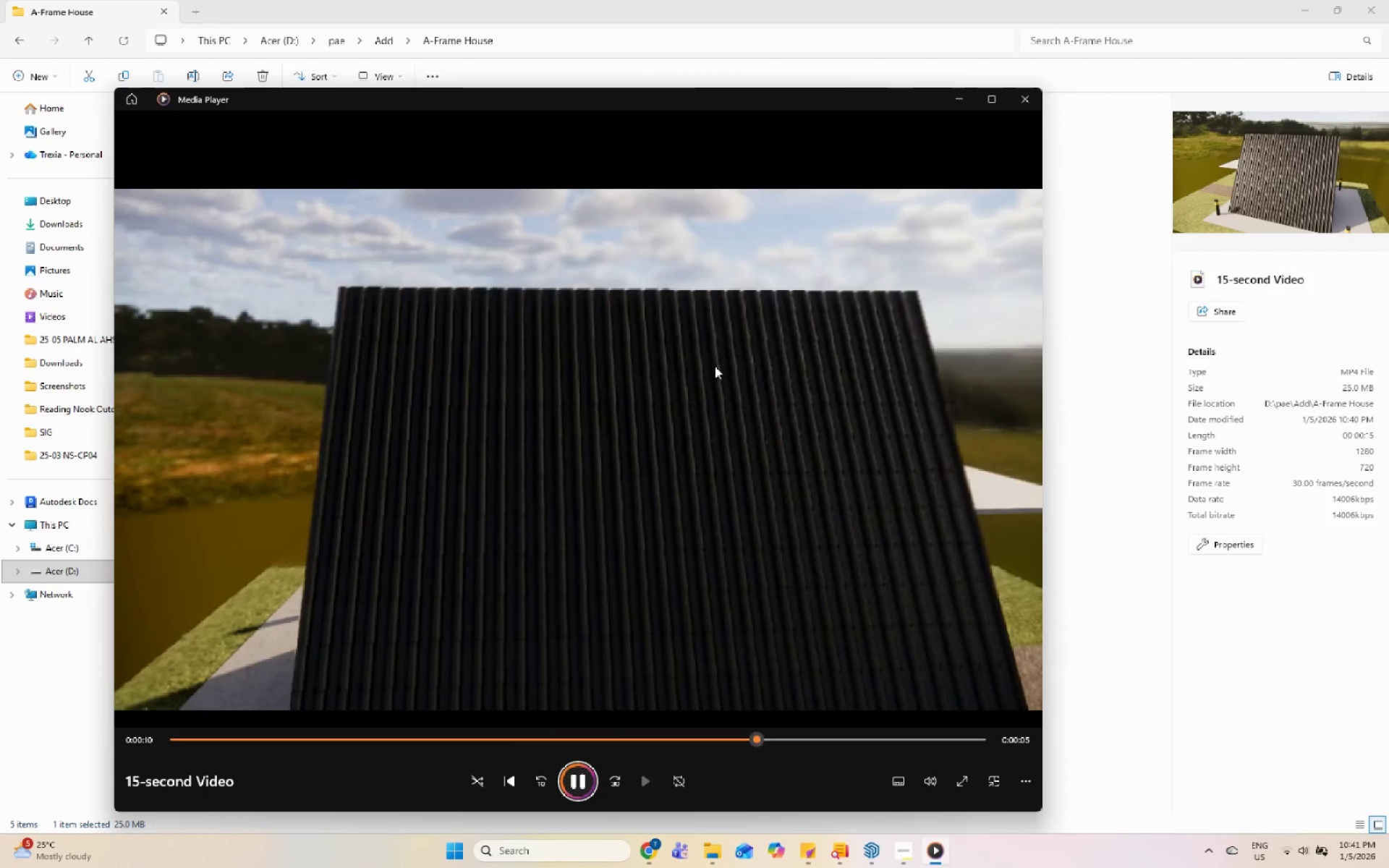 
wait(17.36)
 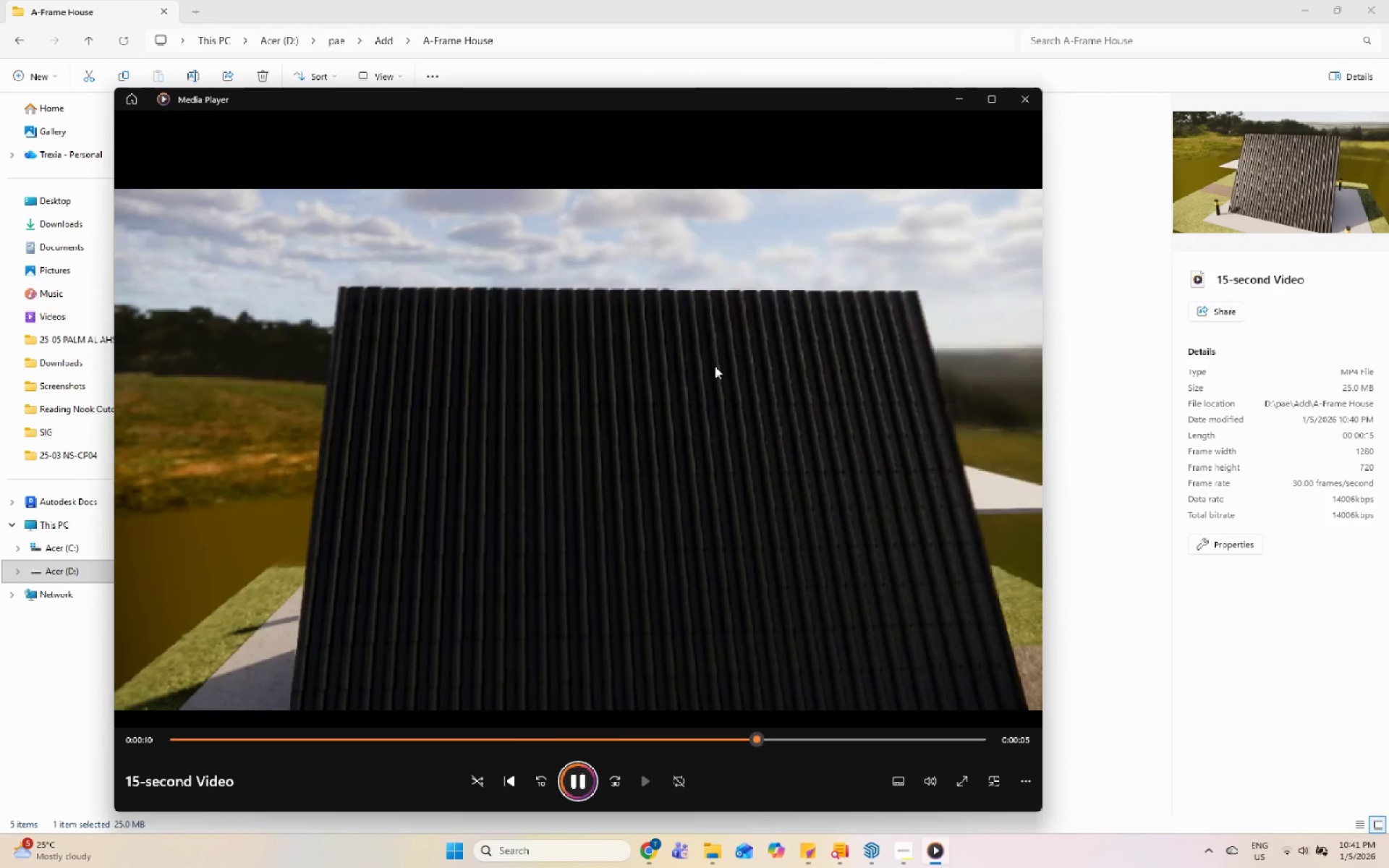 
left_click([1021, 103])
 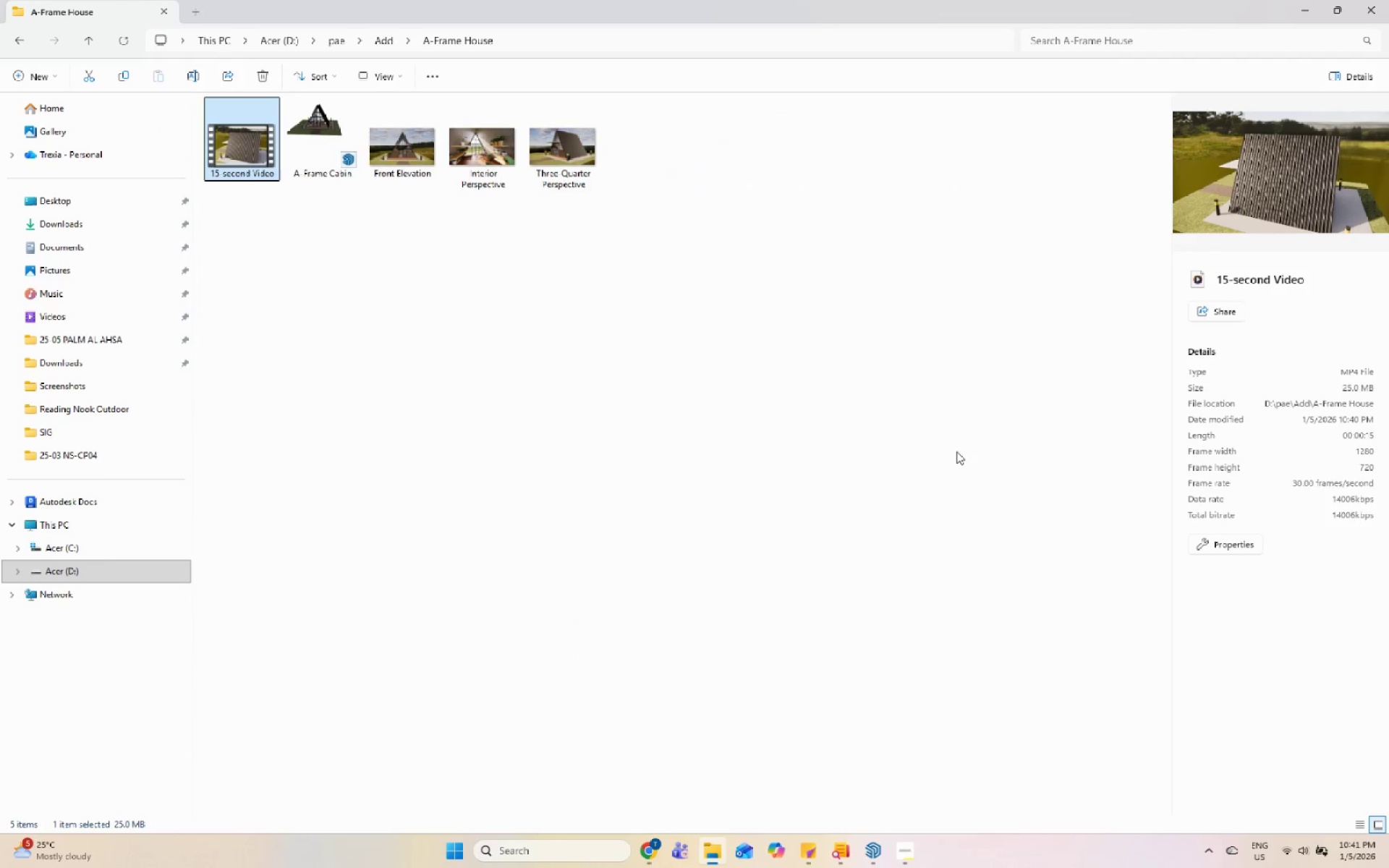 
left_click([958, 463])
 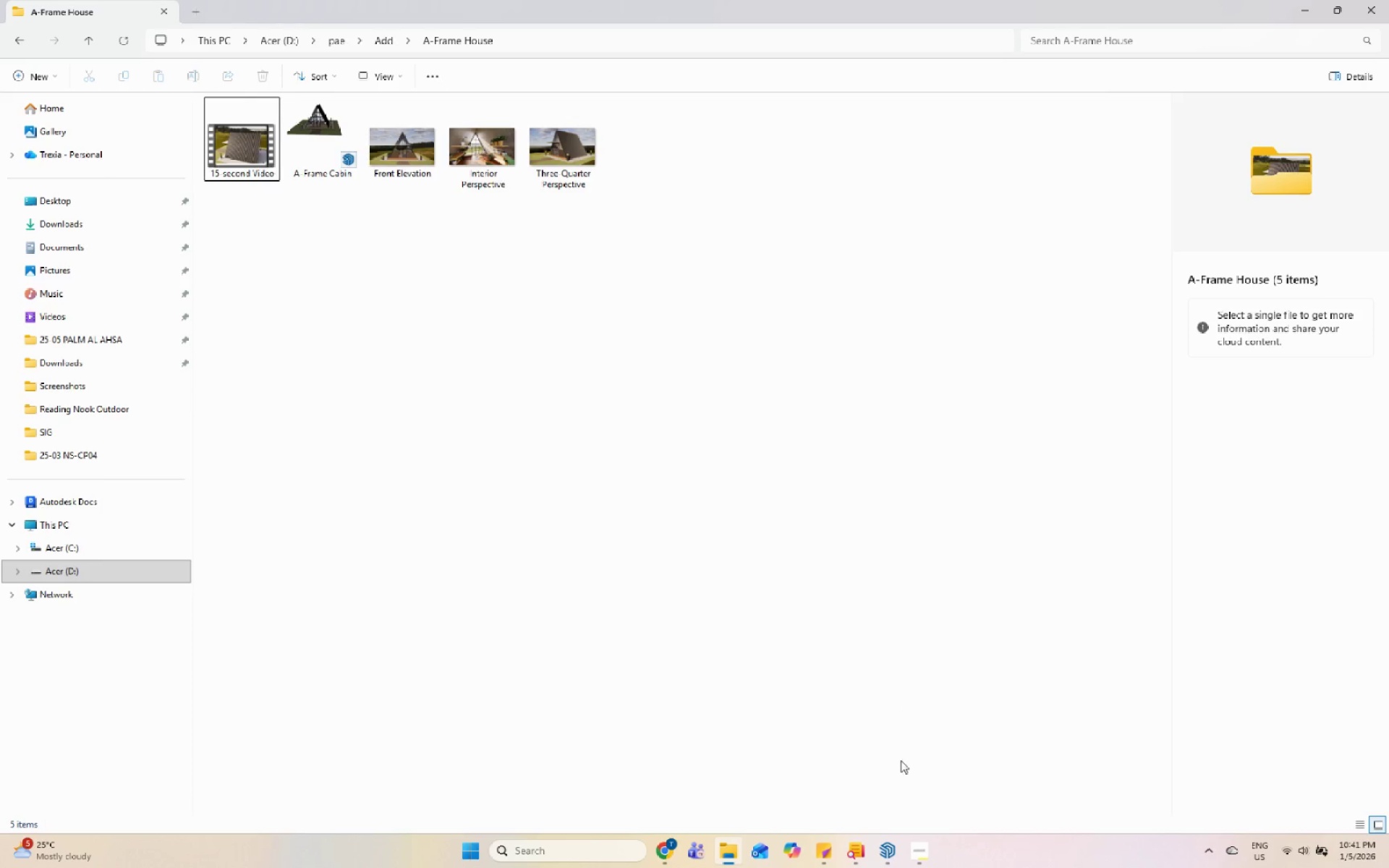 
left_click([919, 849])